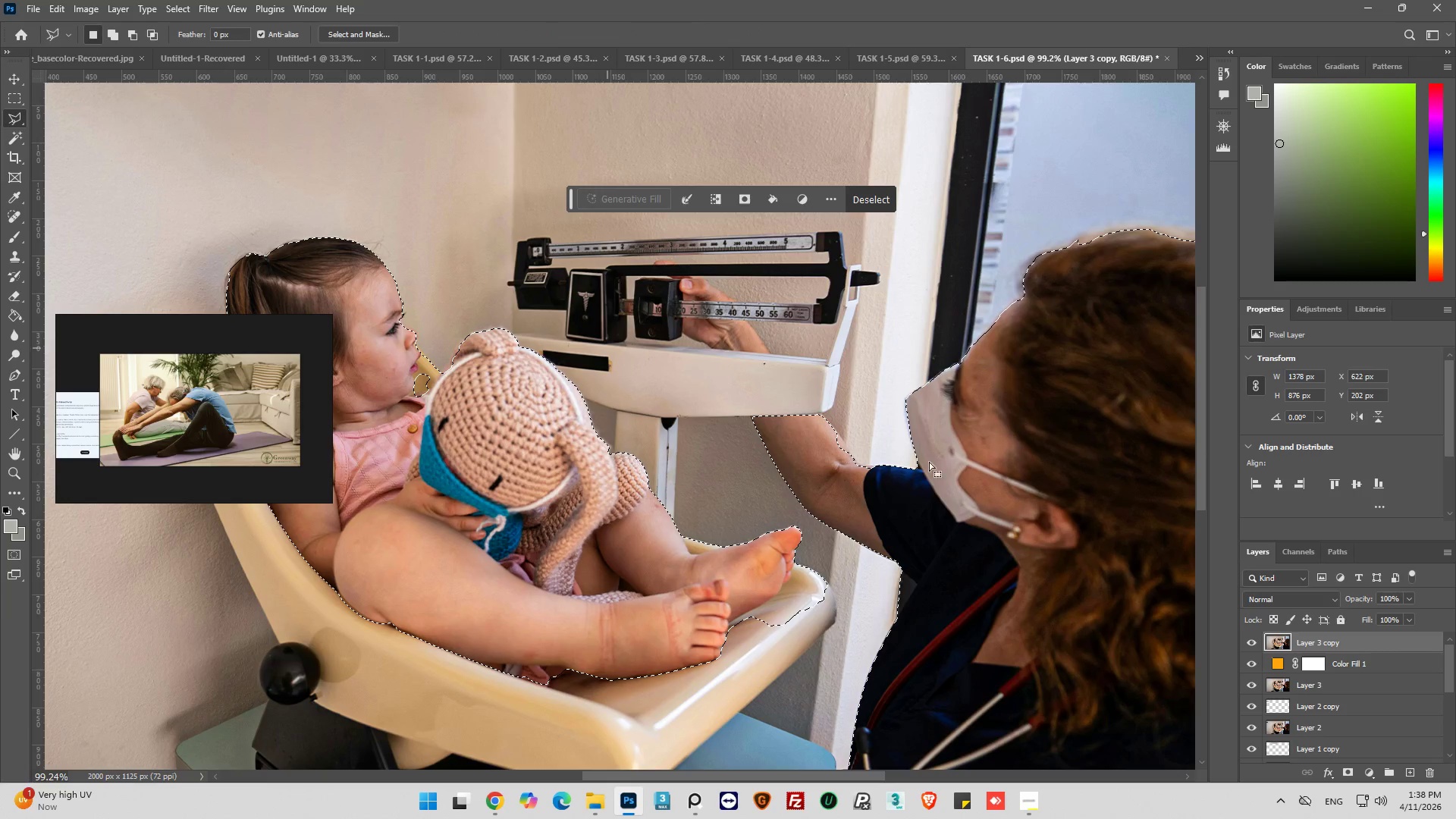 
hold_key(key=AltLeft, duration=1.31)
scroll: coordinate [866, 428], scroll_direction: up, amount: 19.0
 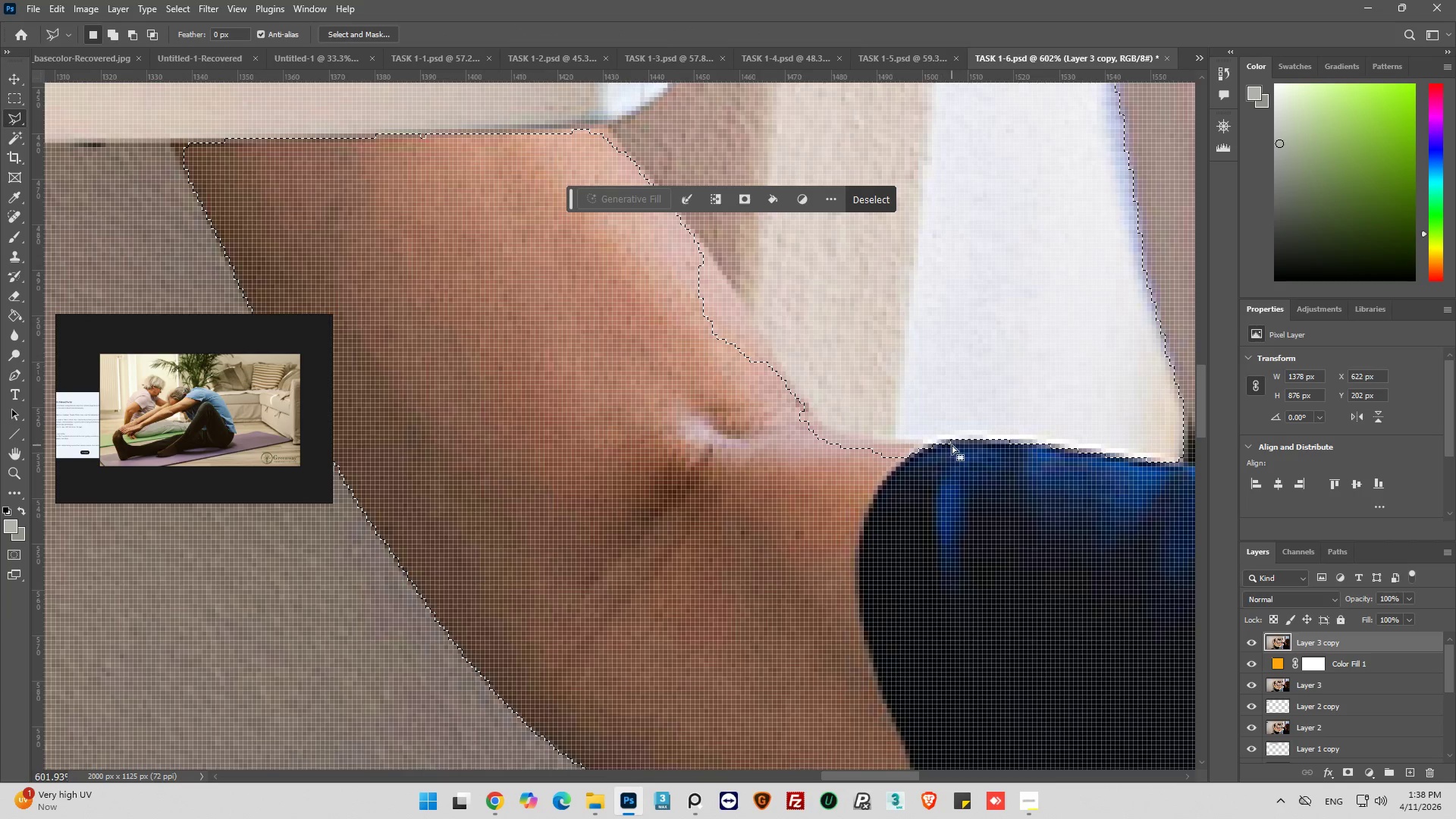 
hold_key(key=ShiftLeft, duration=0.86)
 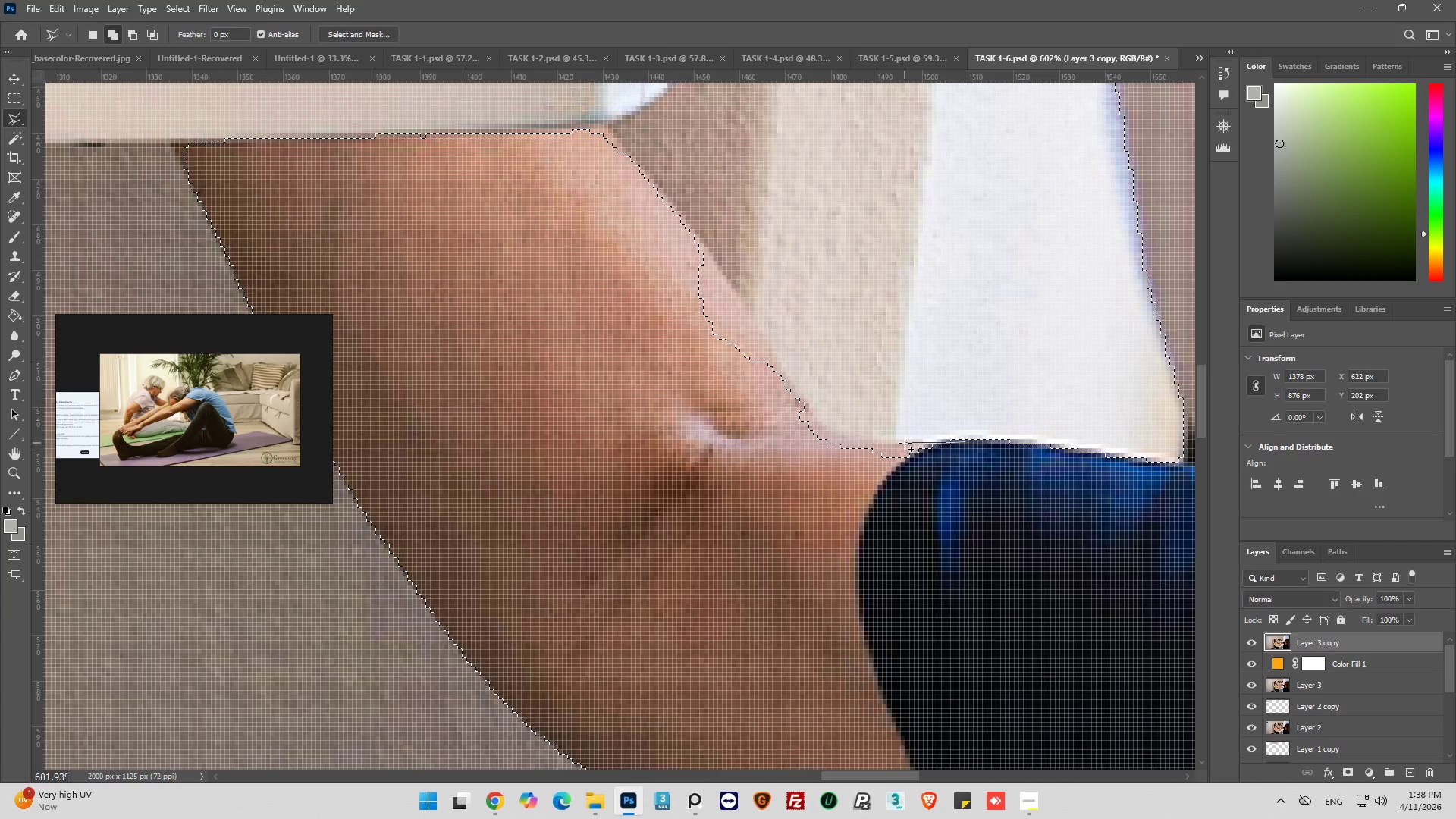 
left_click_drag(start_coordinate=[905, 442], to_coordinate=[899, 441])
 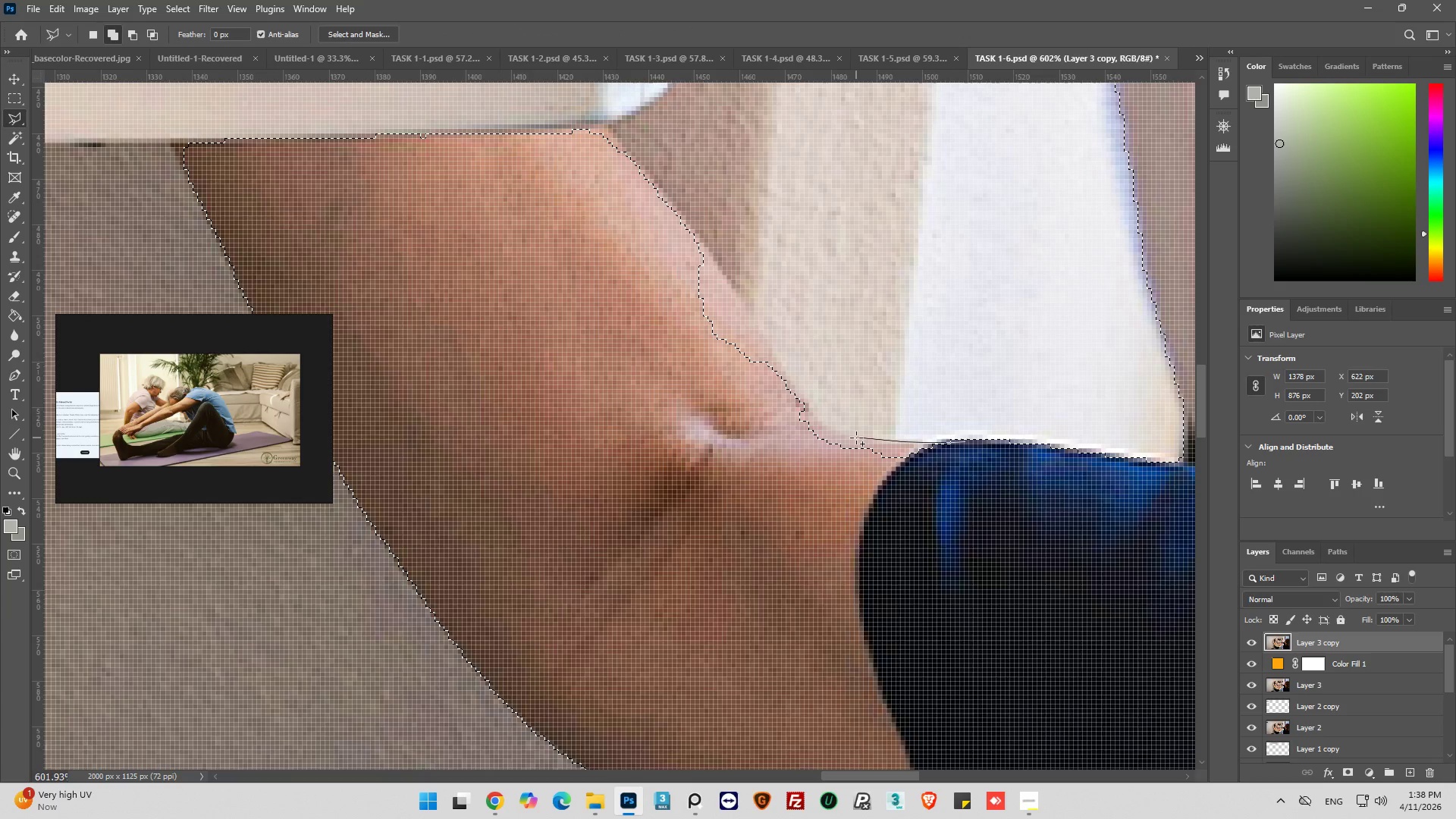 
left_click_drag(start_coordinate=[856, 438], to_coordinate=[843, 435])
 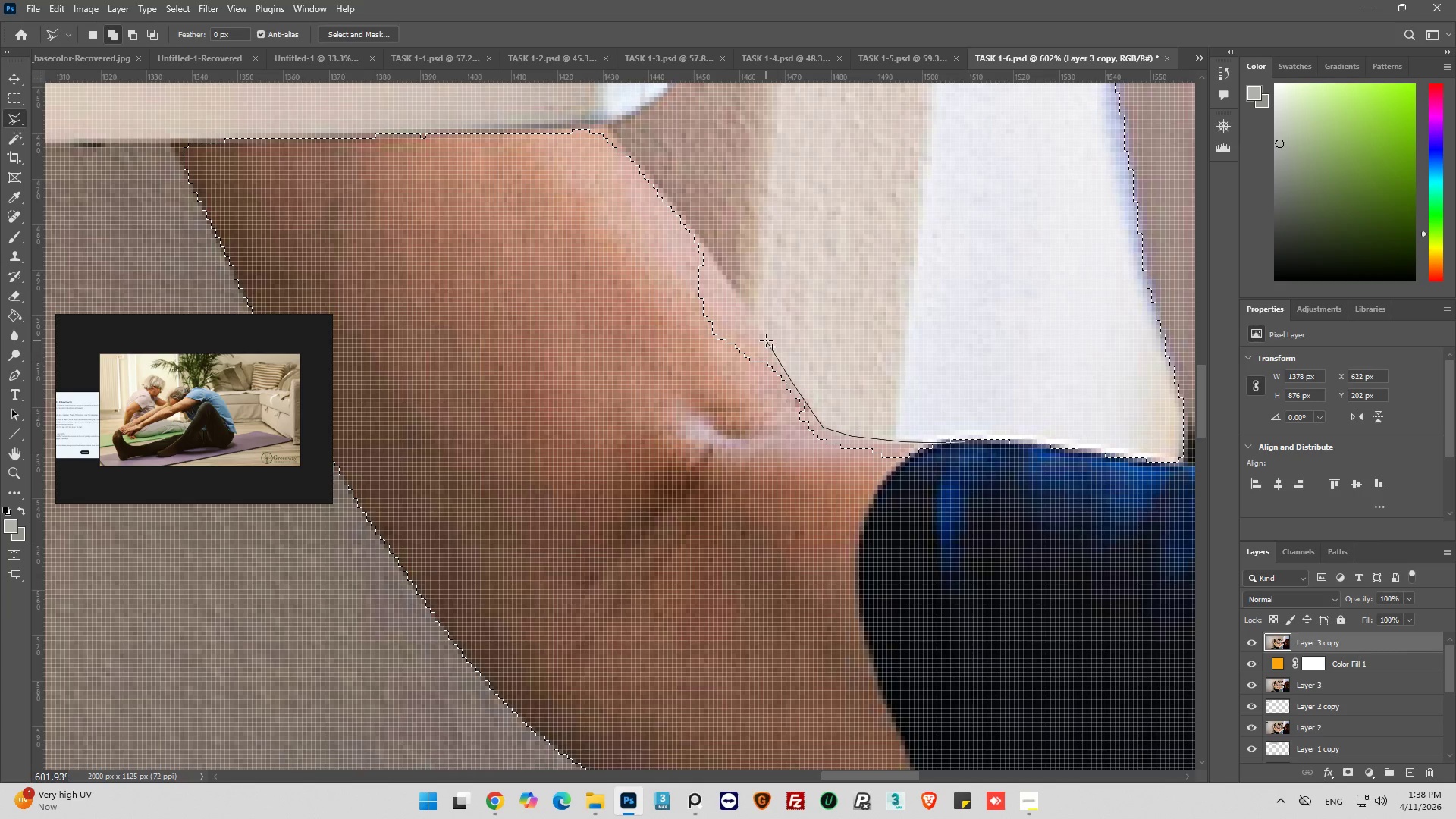 
left_click([734, 287])
 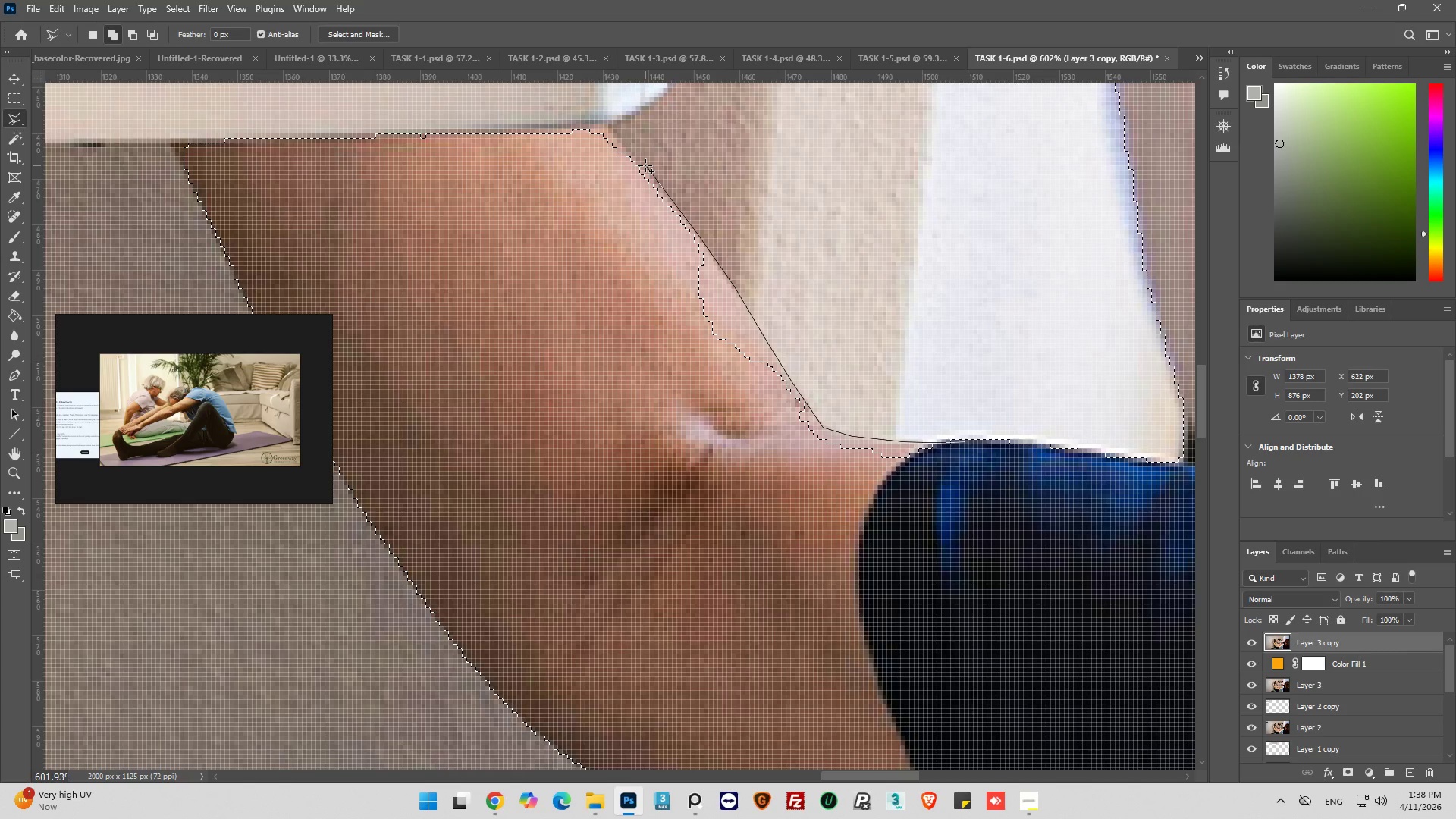 
left_click([644, 170])
 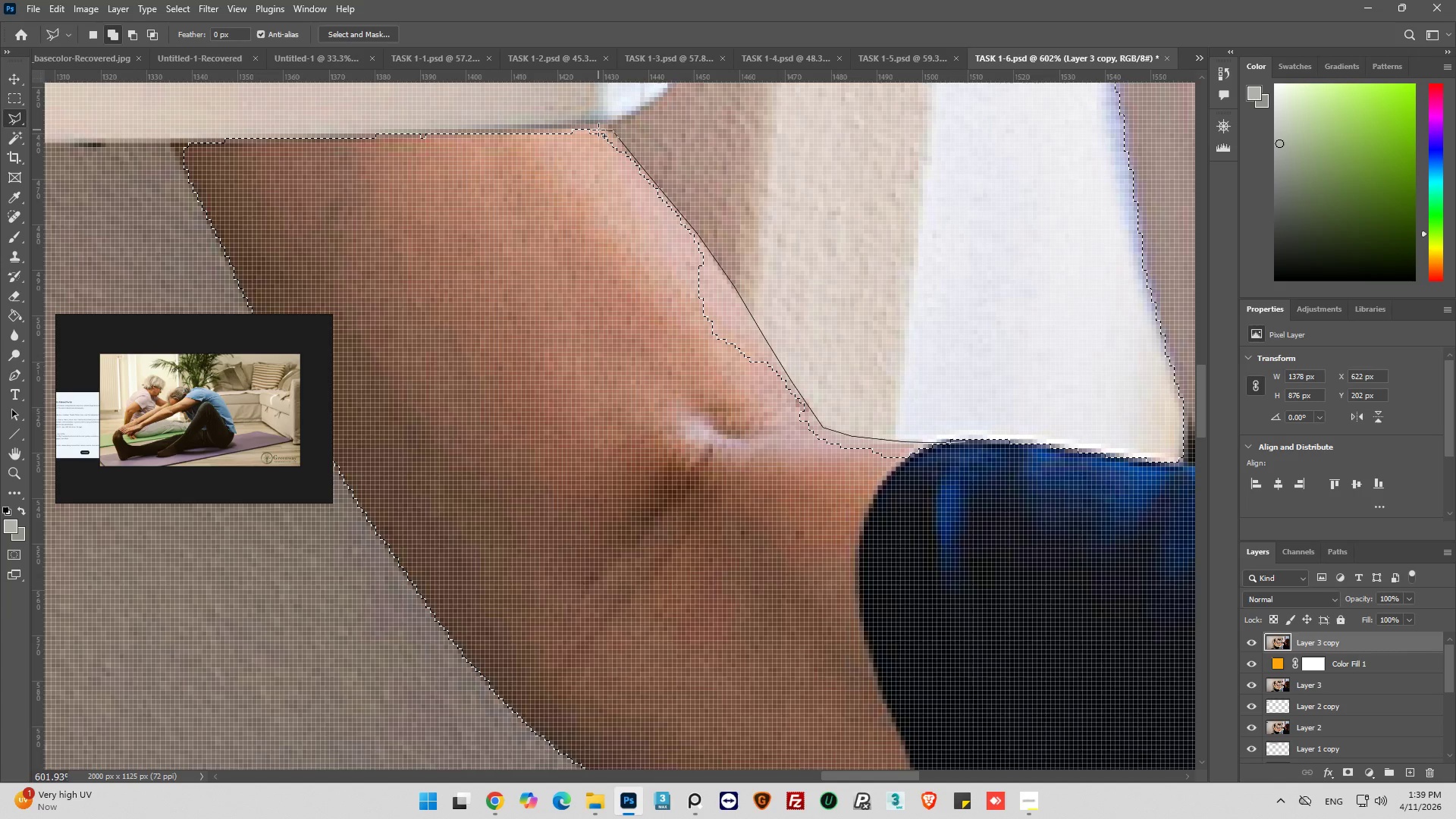 
left_click([601, 124])
 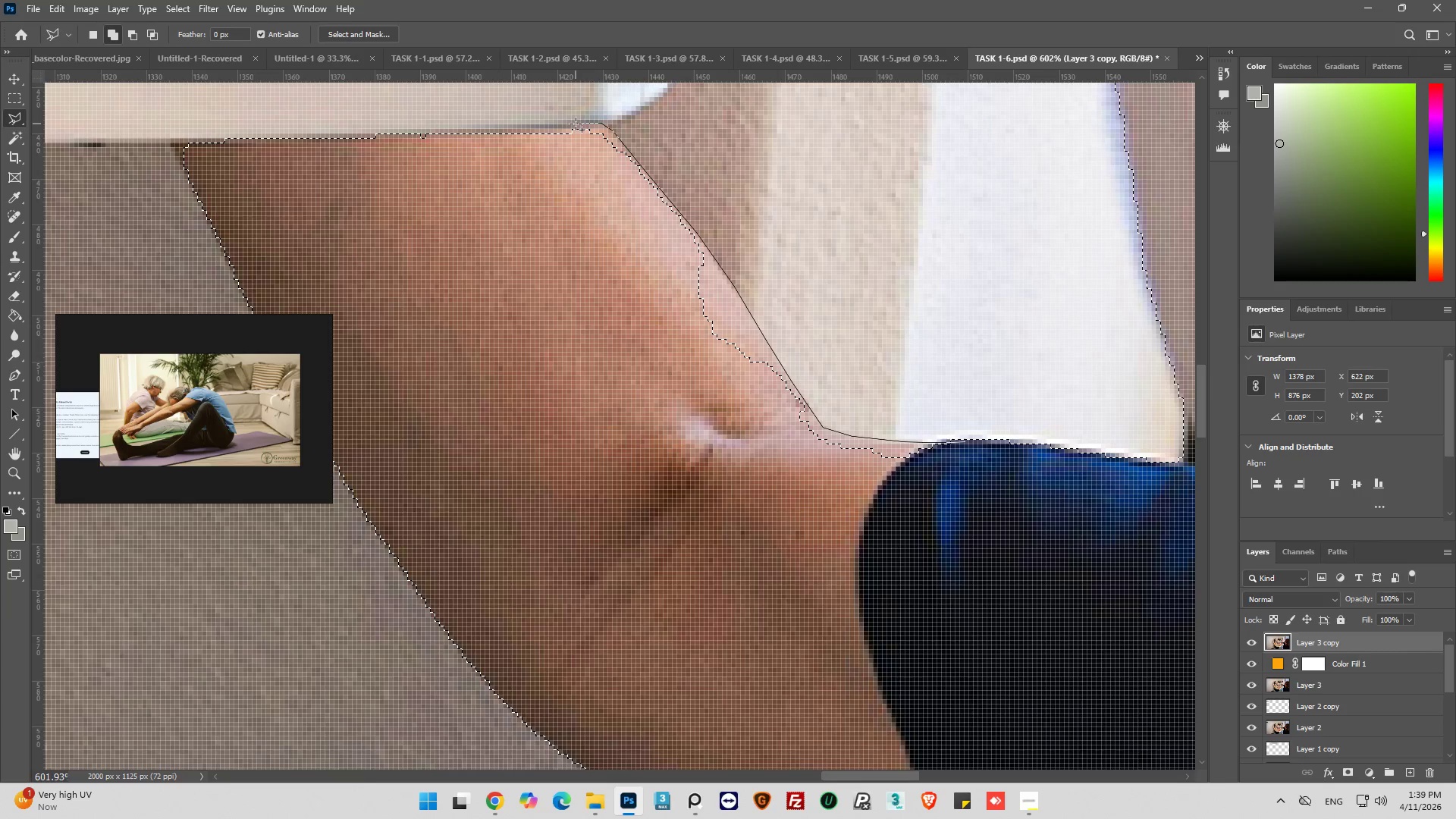 
left_click_drag(start_coordinate=[576, 124], to_coordinate=[568, 128])
 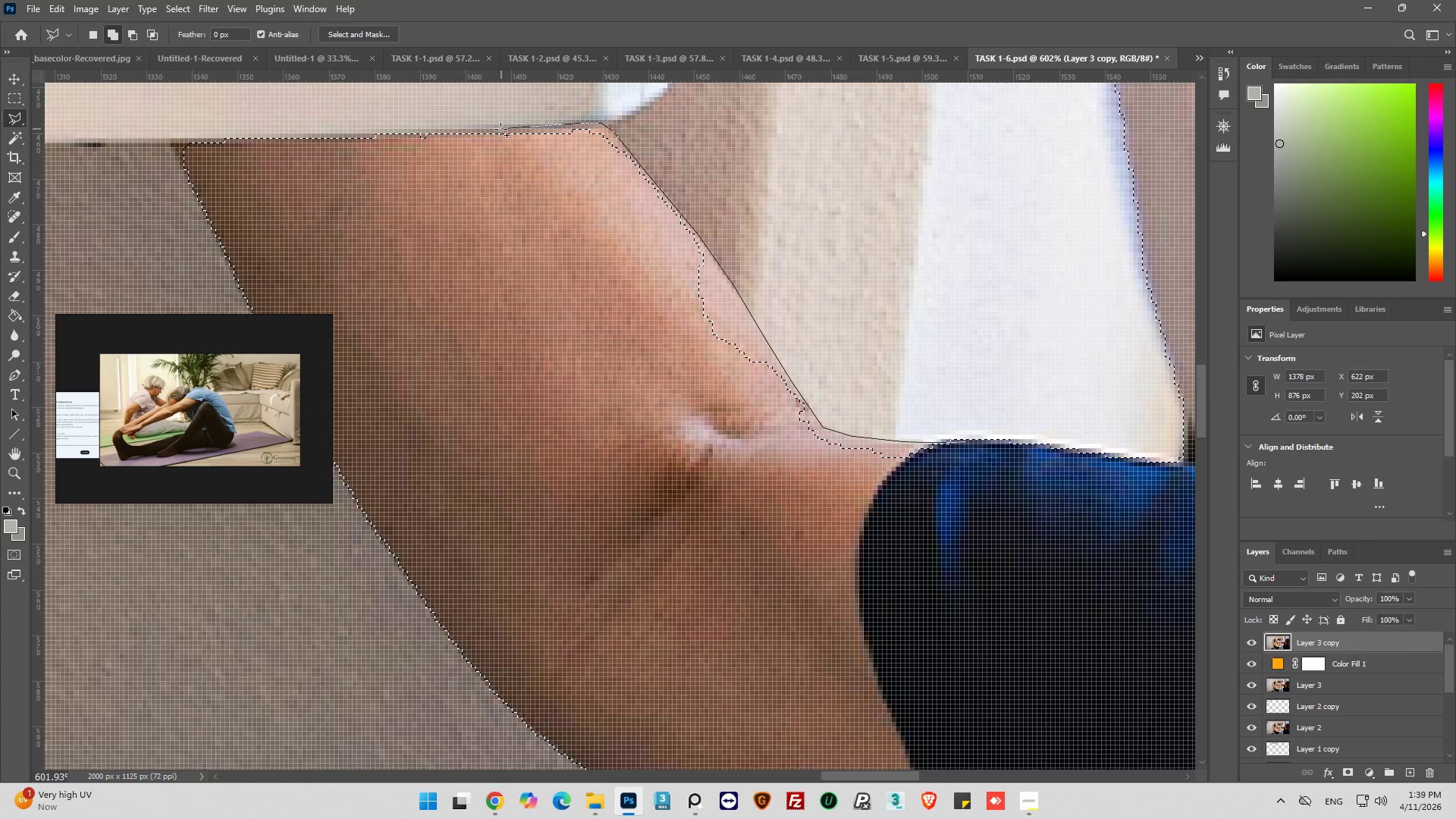 
left_click_drag(start_coordinate=[496, 128], to_coordinate=[484, 128])
 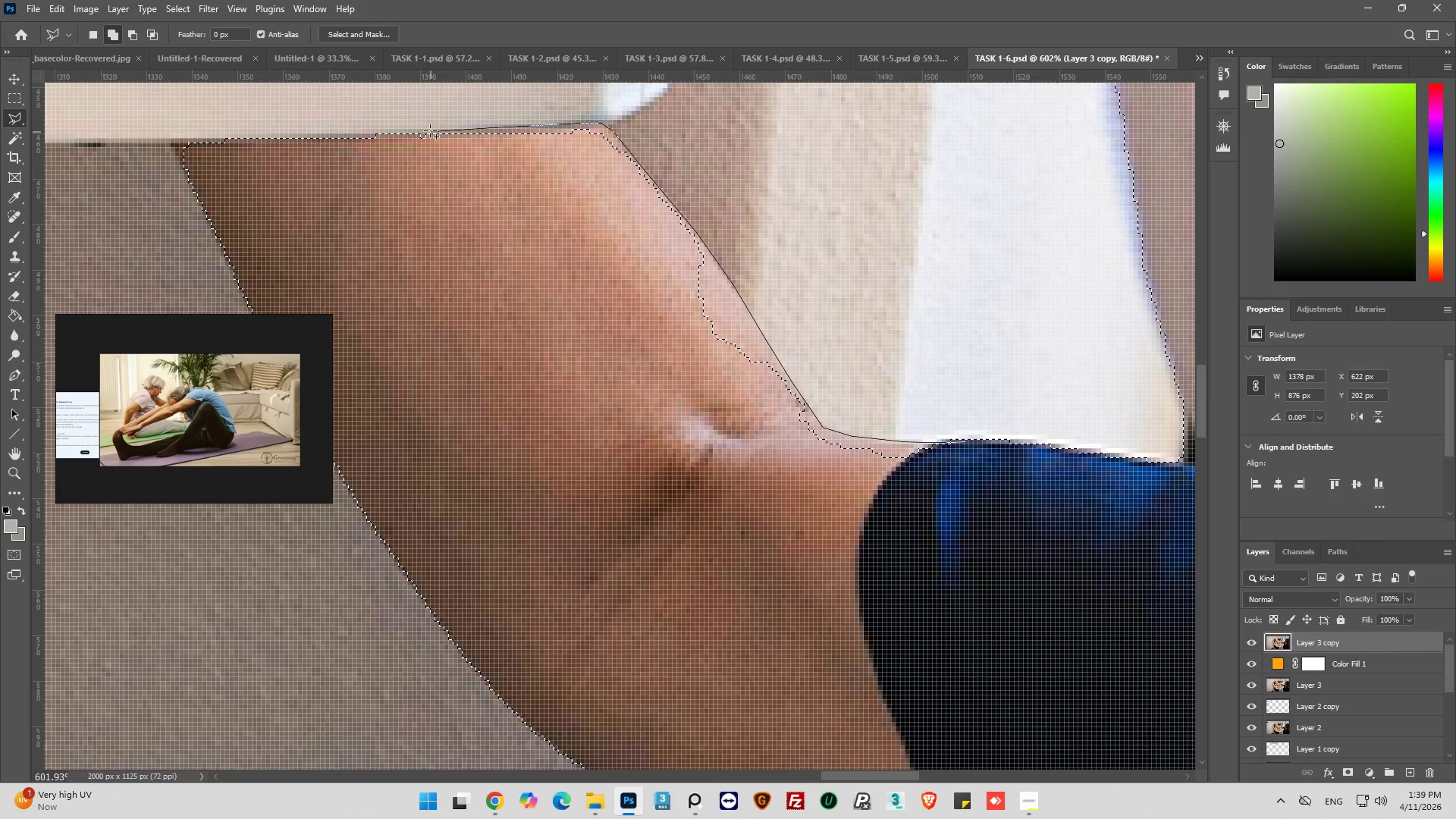 
left_click_drag(start_coordinate=[430, 130], to_coordinate=[418, 136])
 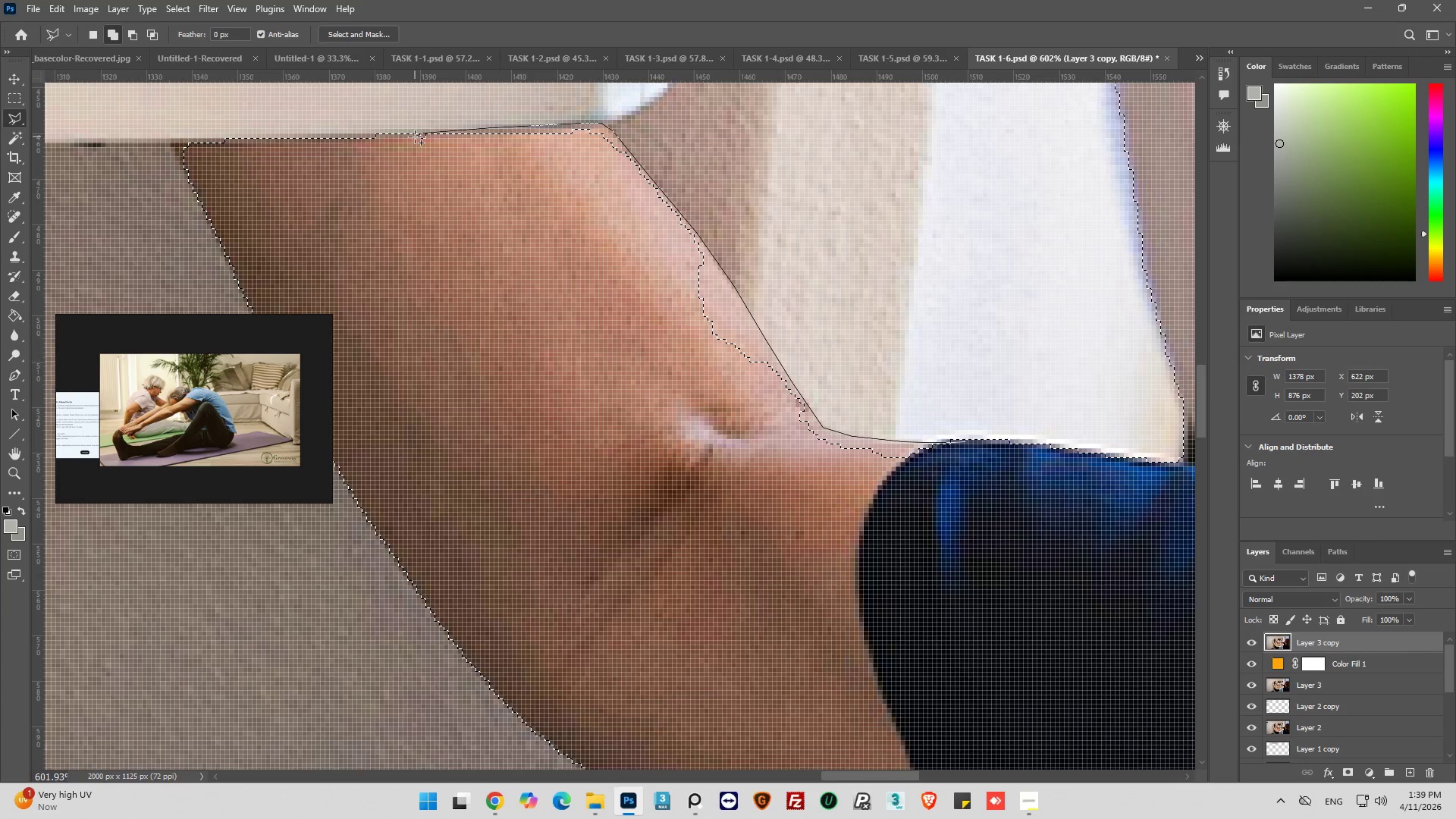 
left_click_drag(start_coordinate=[415, 136], to_coordinate=[404, 143])
 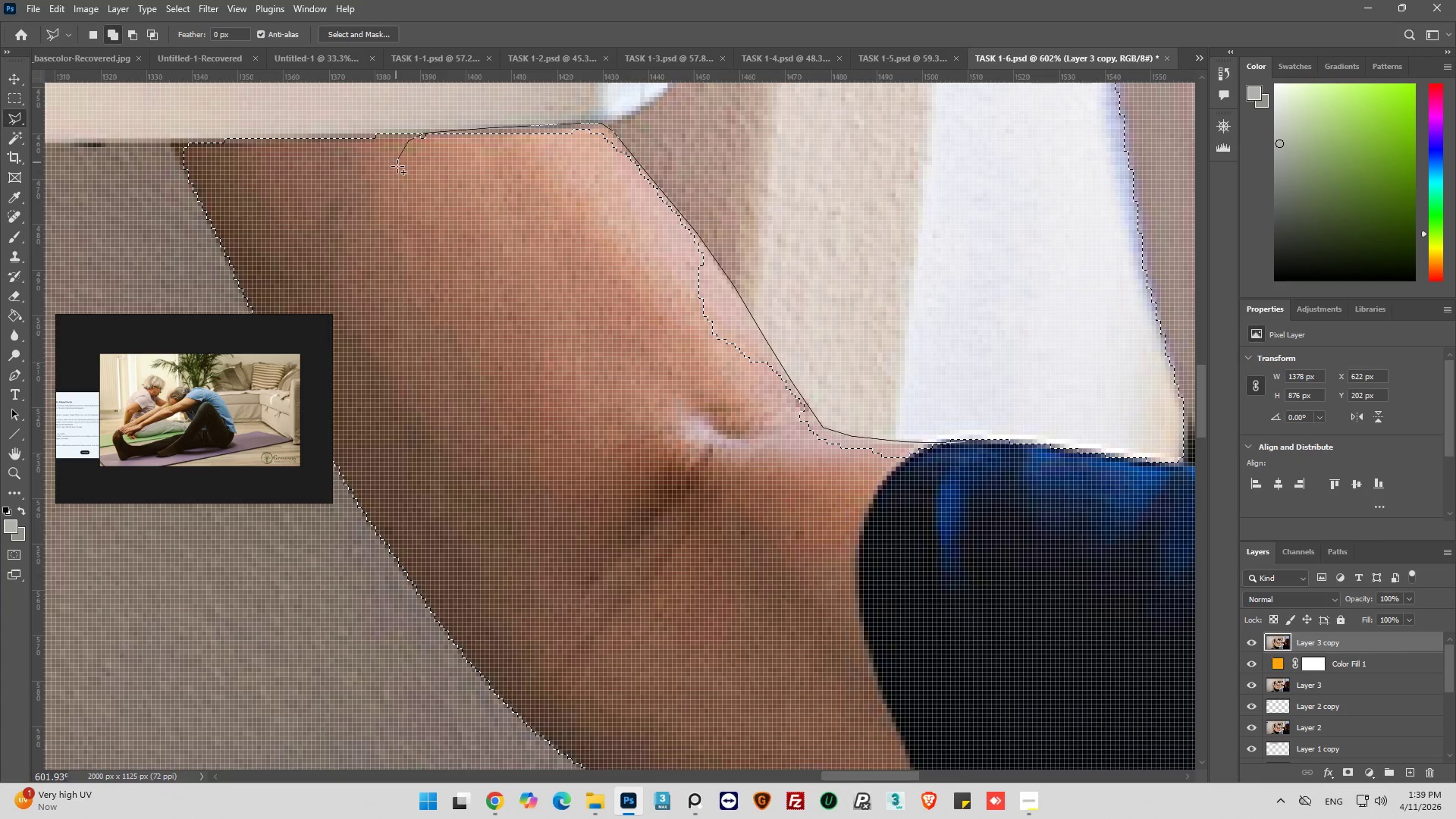 
left_click_drag(start_coordinate=[396, 163], to_coordinate=[425, 189])
 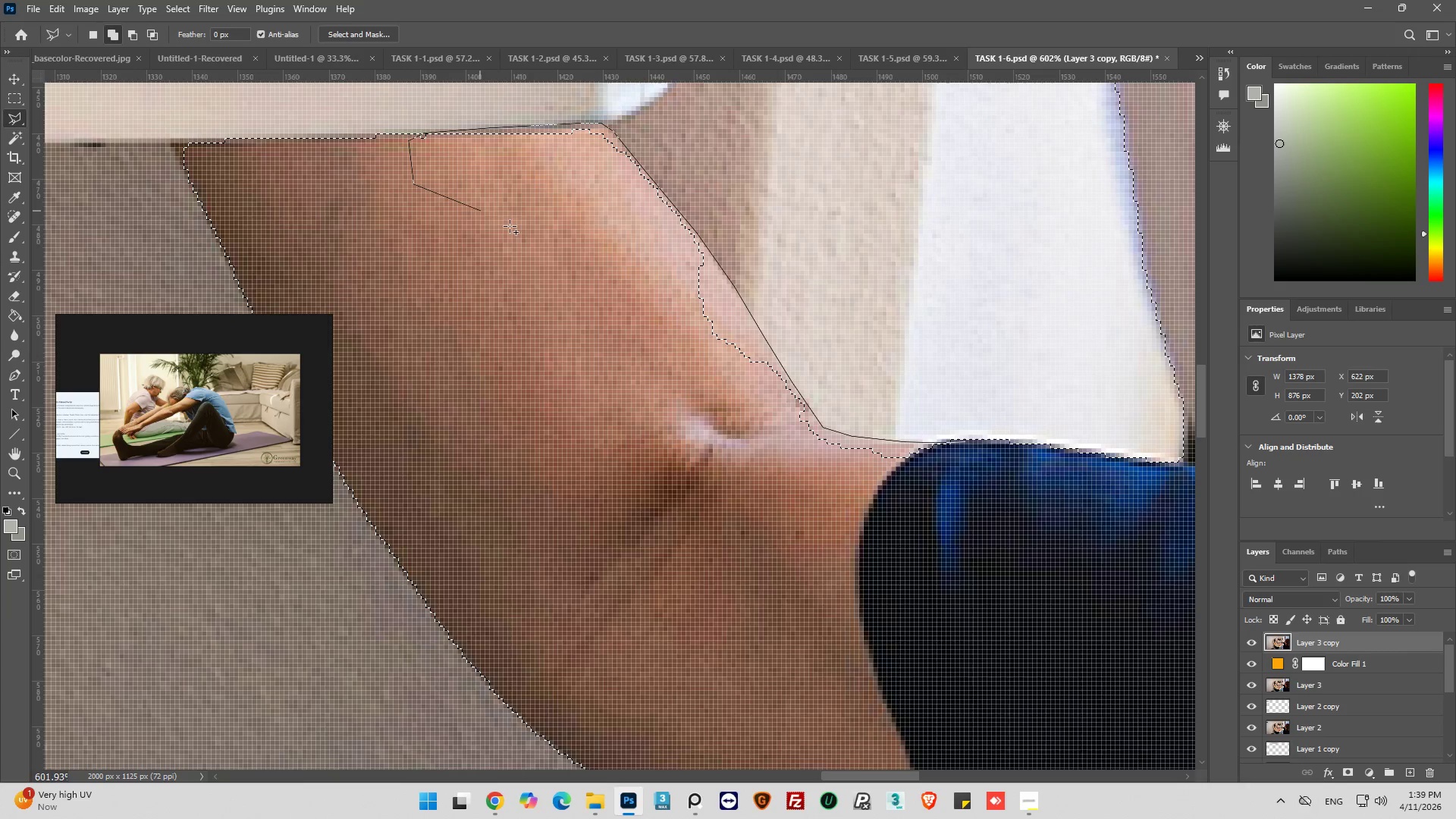 
left_click_drag(start_coordinate=[525, 237], to_coordinate=[572, 279])
 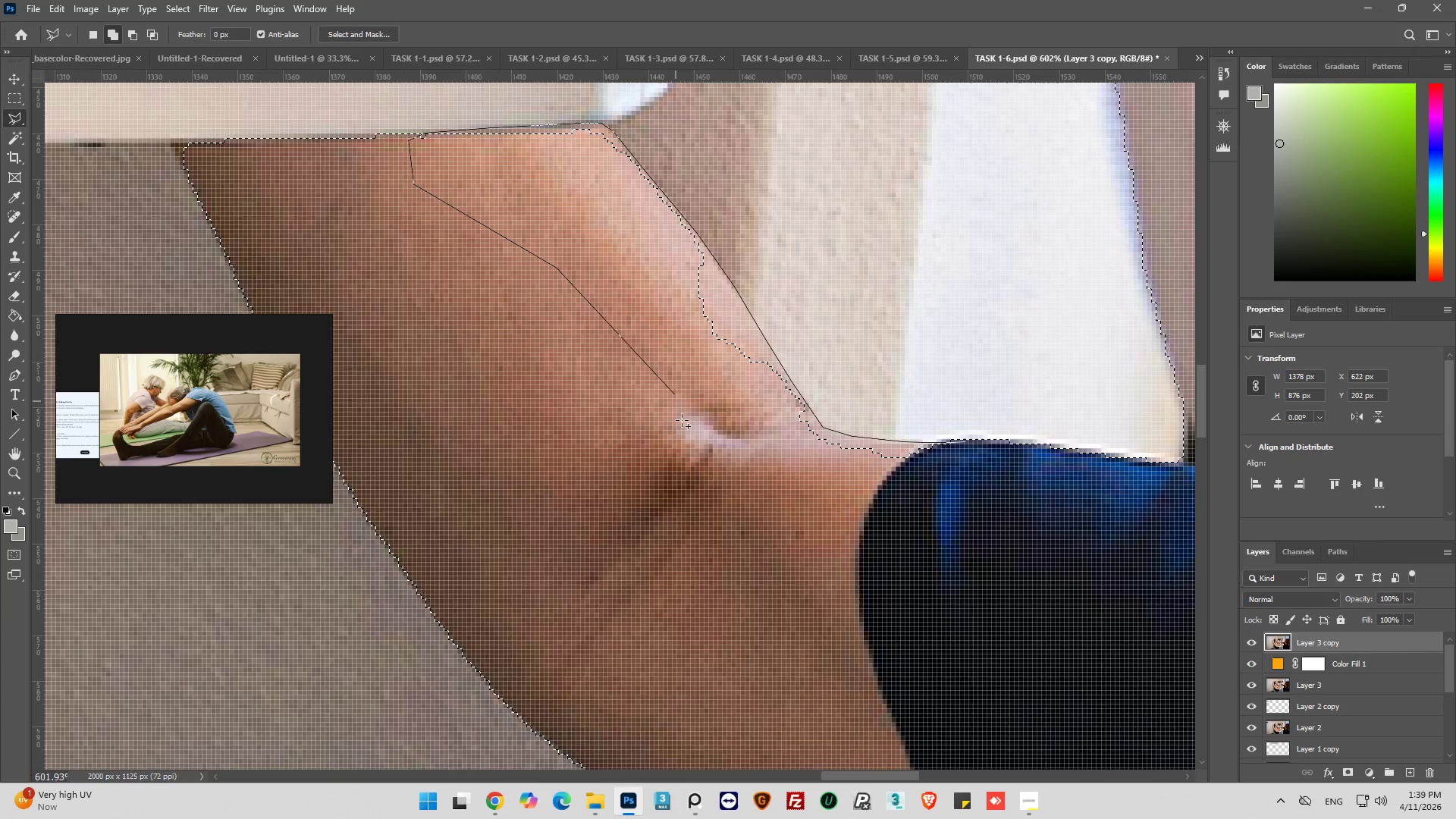 
left_click_drag(start_coordinate=[686, 426], to_coordinate=[699, 438])
 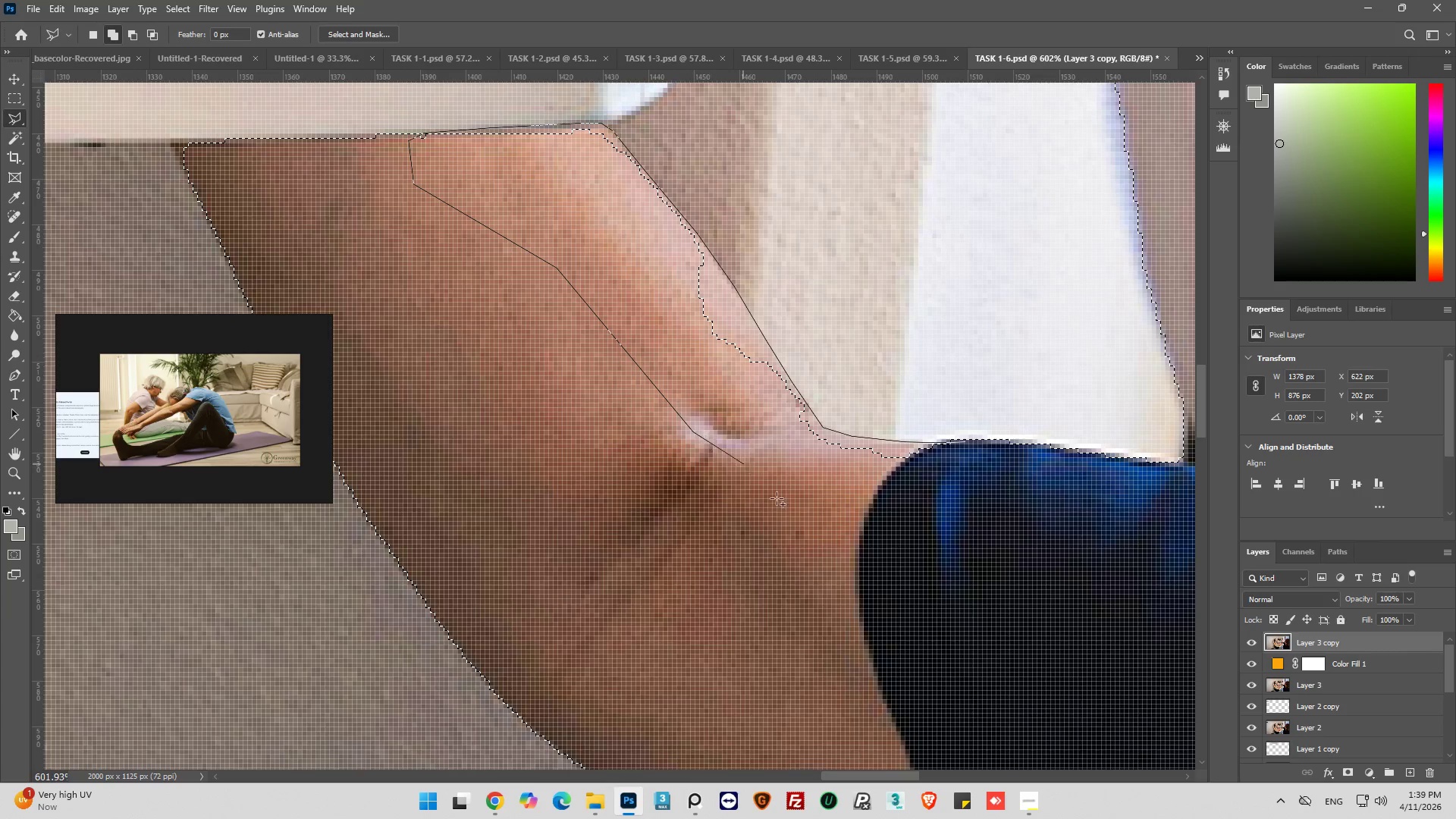 
left_click_drag(start_coordinate=[792, 516], to_coordinate=[833, 539])
 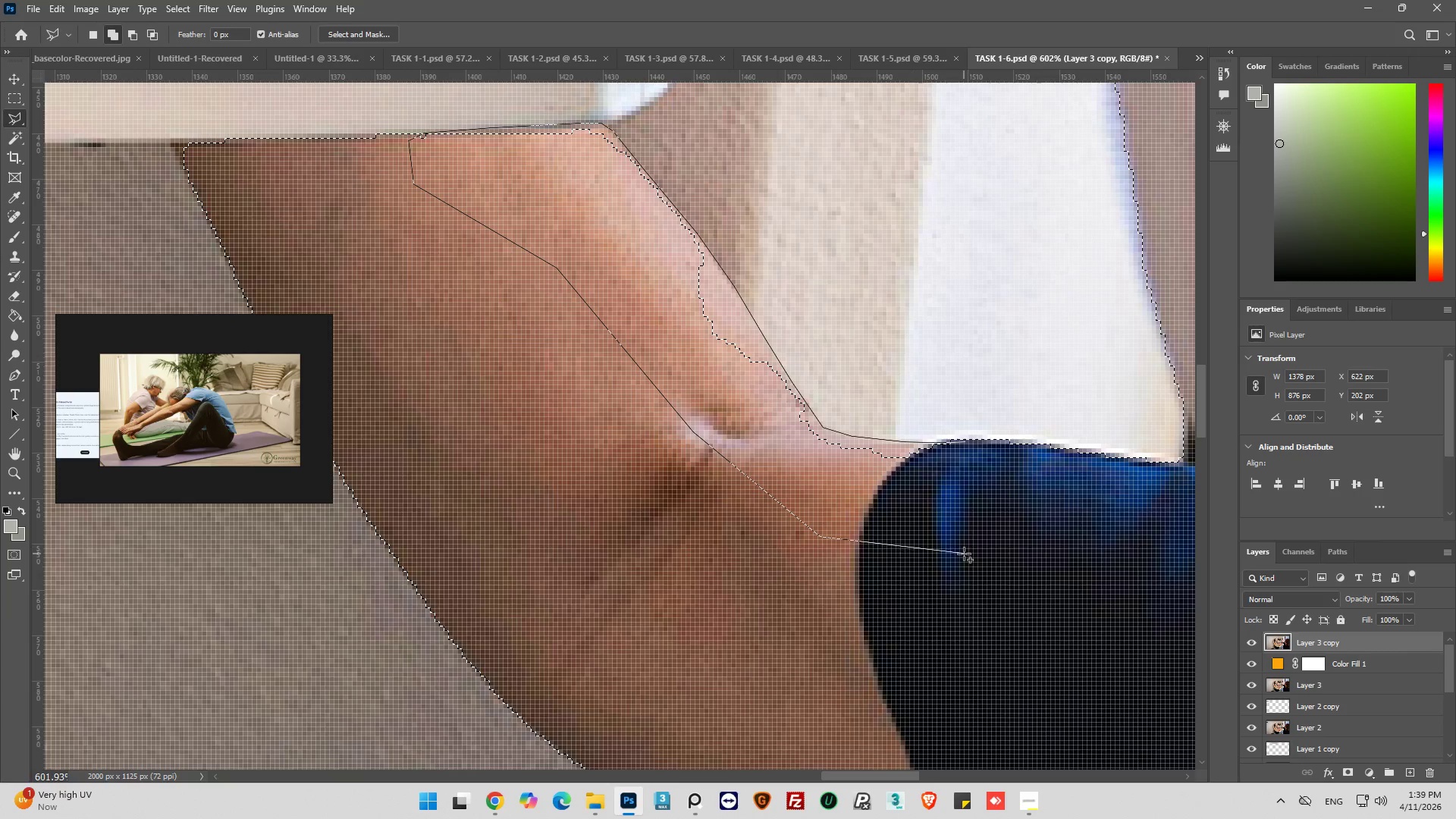 
left_click_drag(start_coordinate=[964, 554], to_coordinate=[967, 548])
 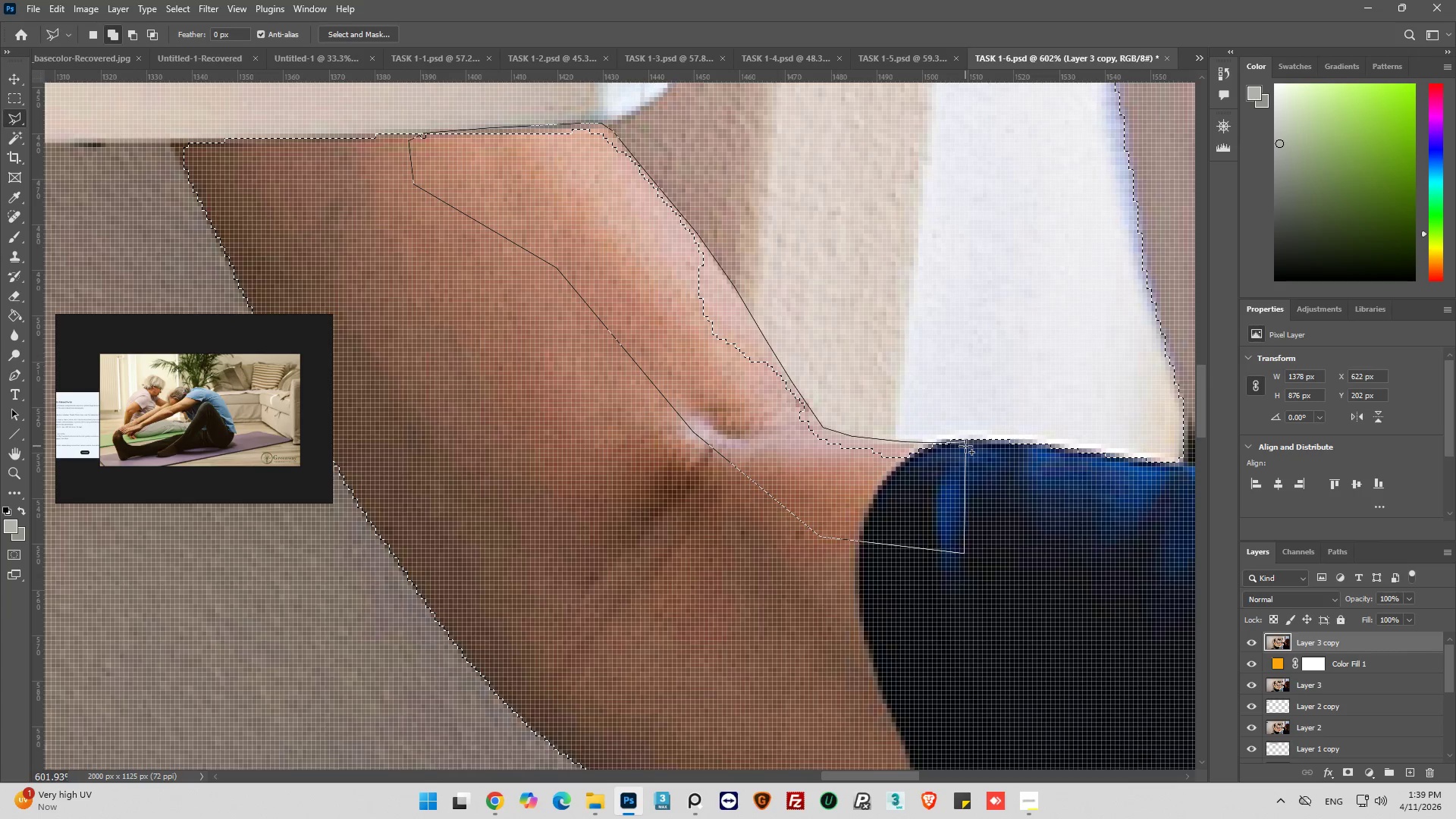 
left_click([965, 443])
 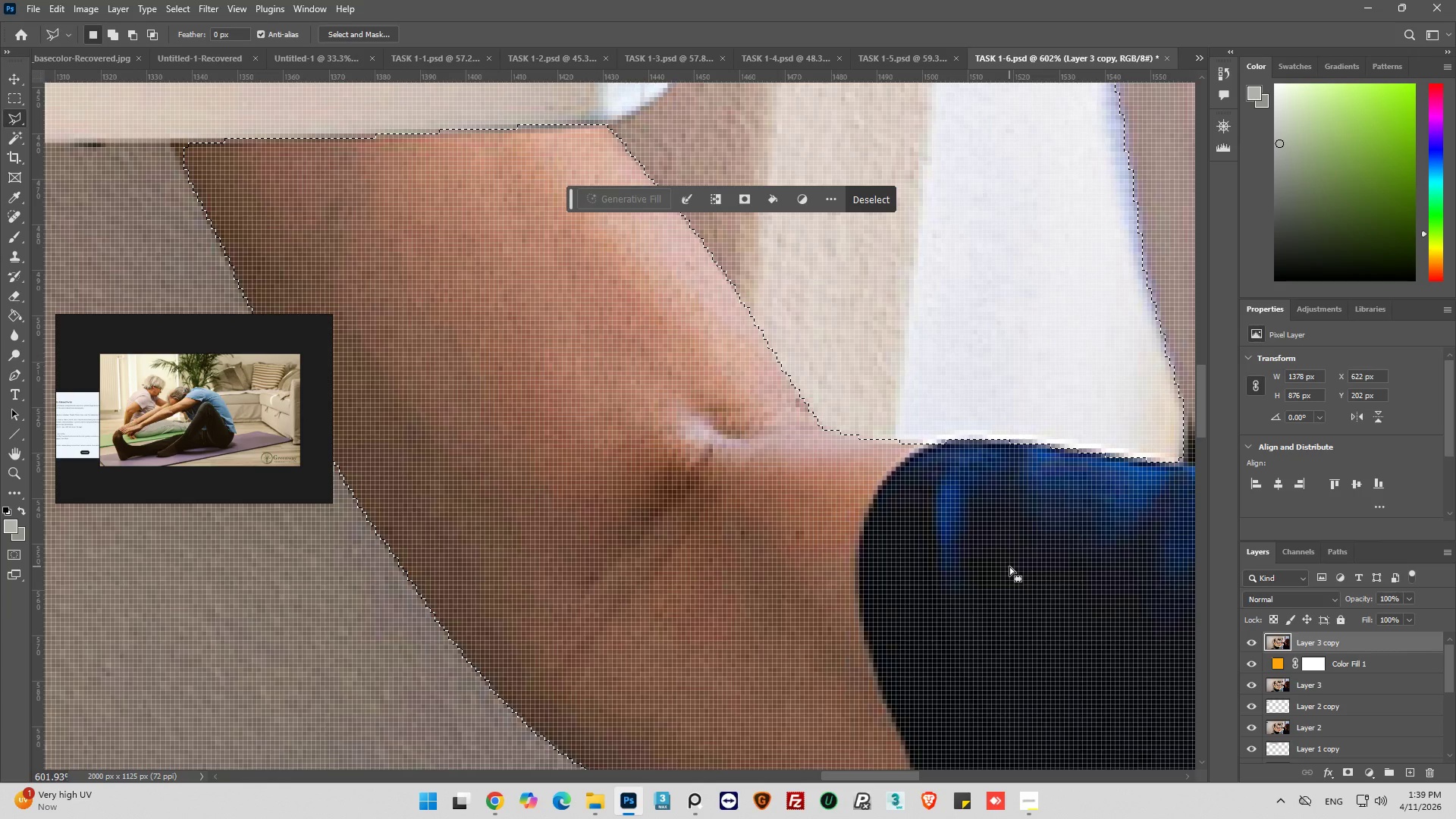 
key(Alt+AltLeft)